 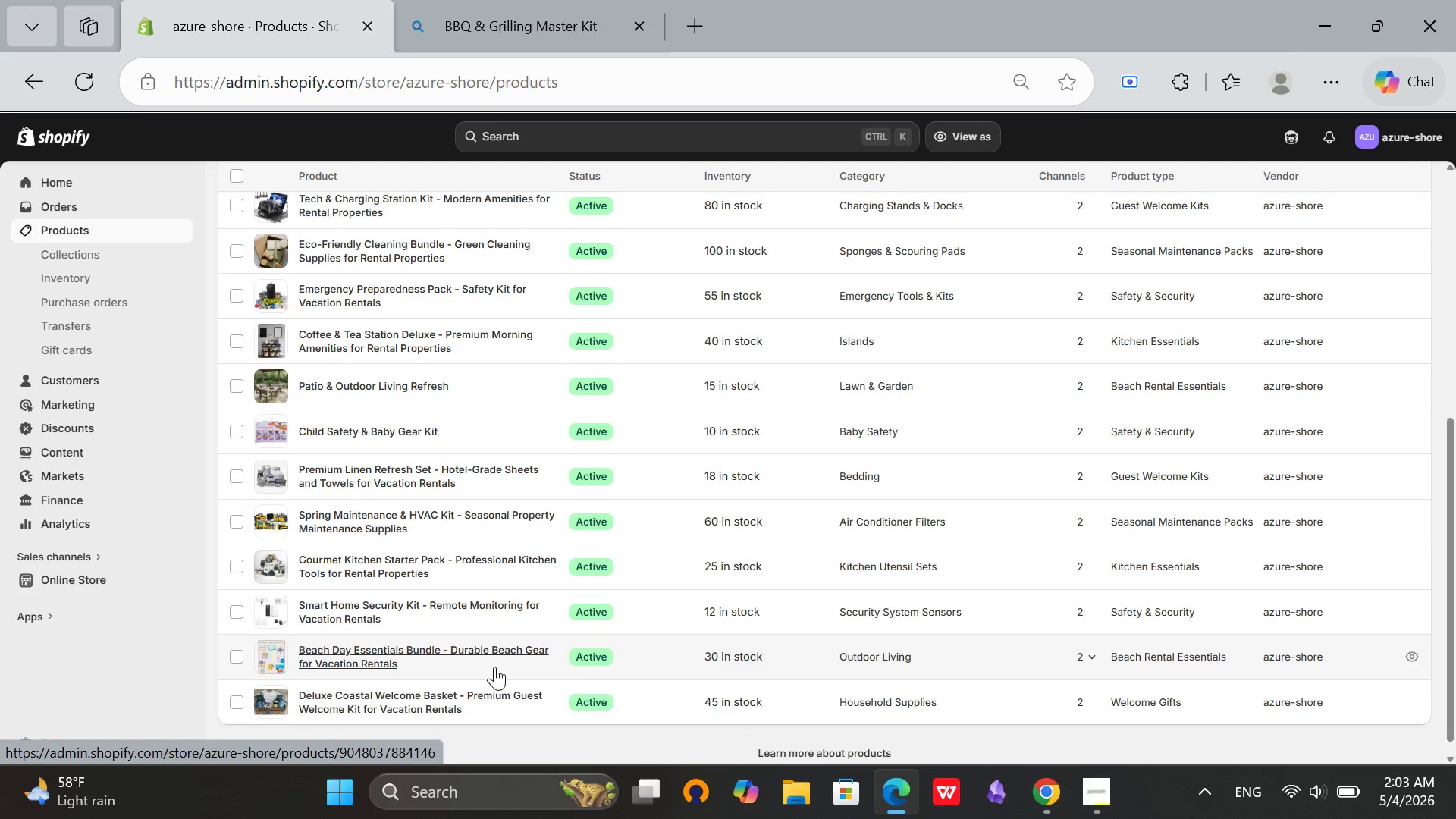 
scroll: coordinate [554, 725], scroll_direction: up, amount: 3.0
 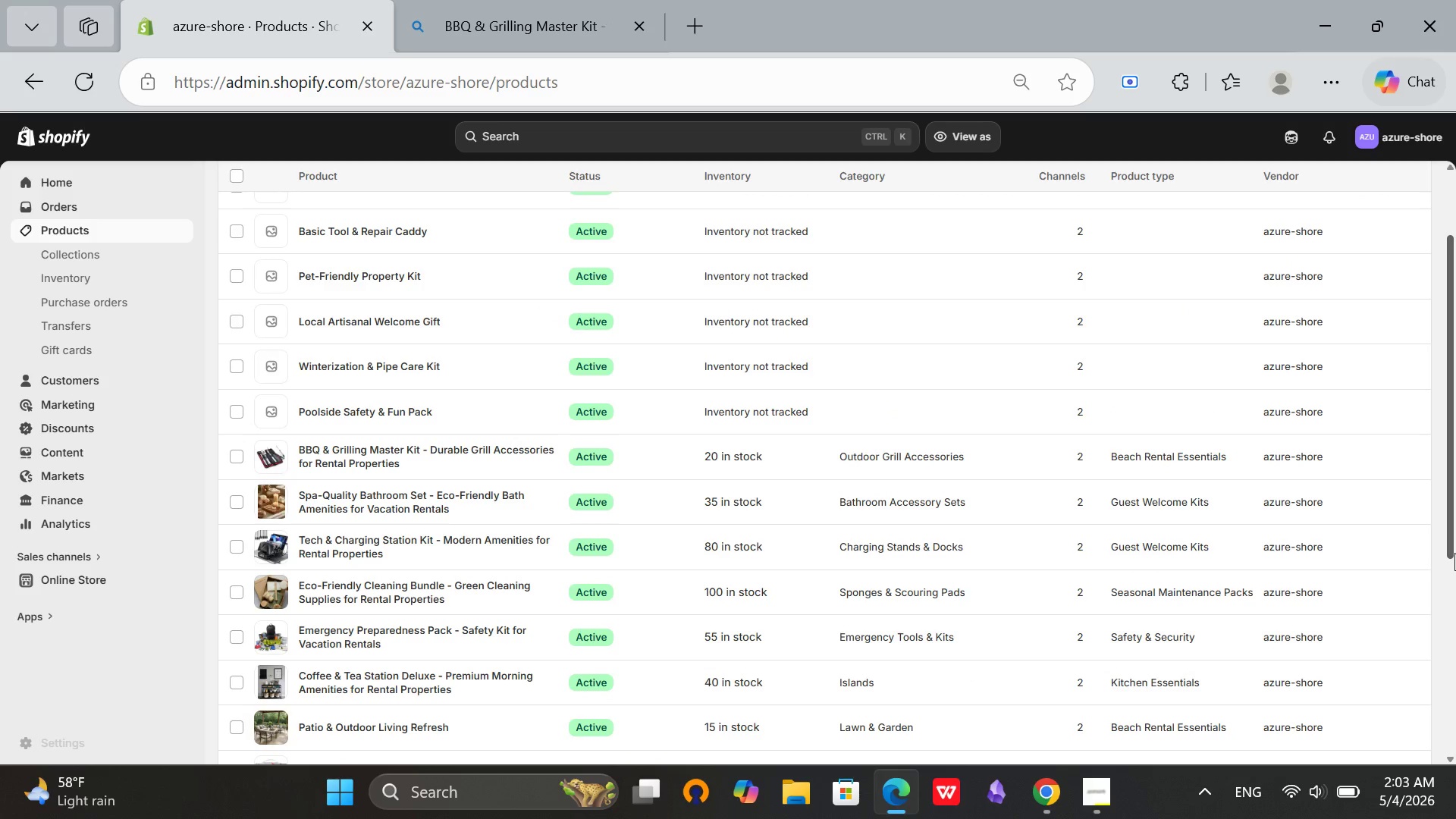 
left_click_drag(start_coordinate=[1454, 553], to_coordinate=[1454, 328])
 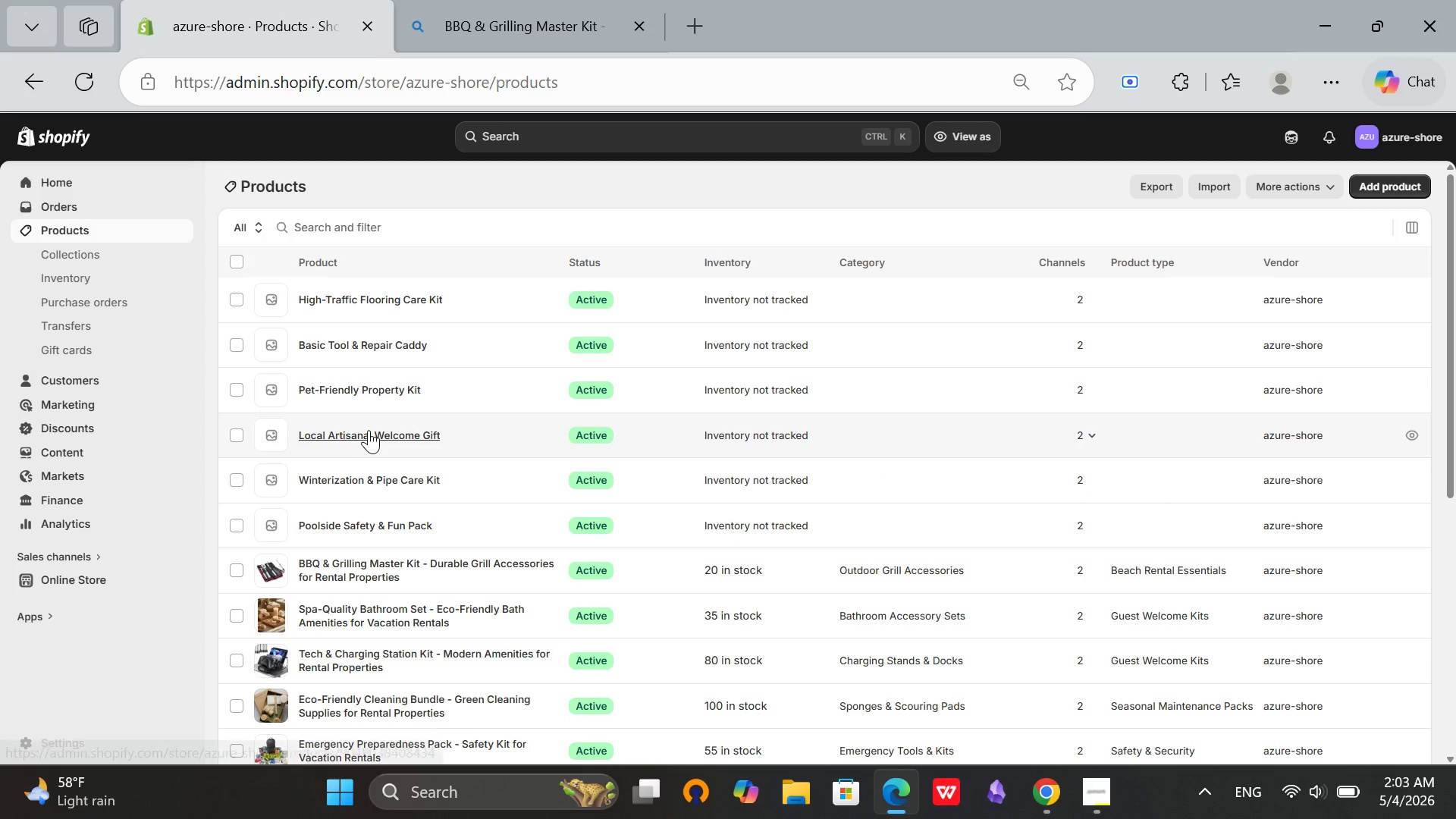 
left_click([353, 525])
 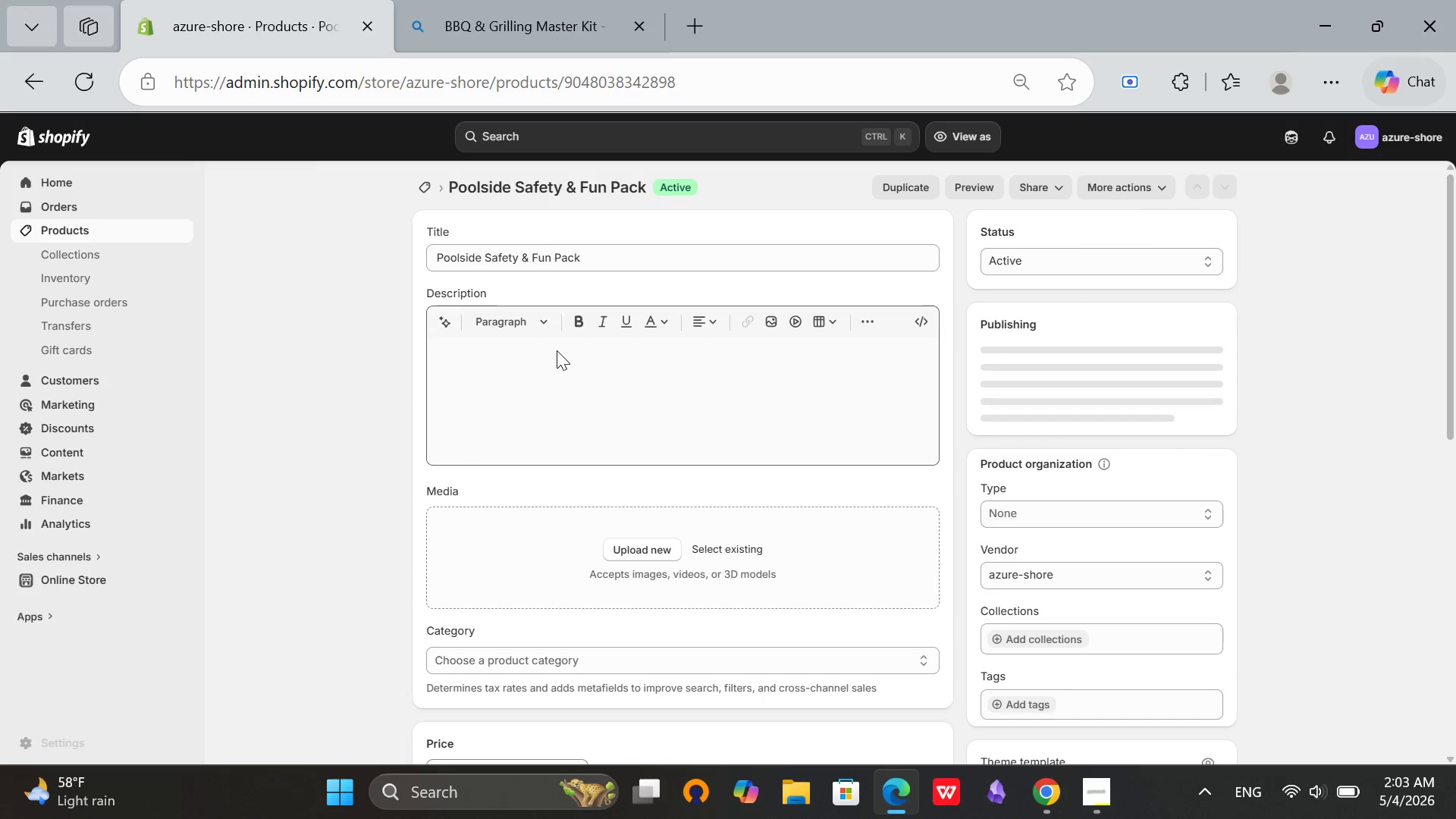 
left_click([726, 249])
 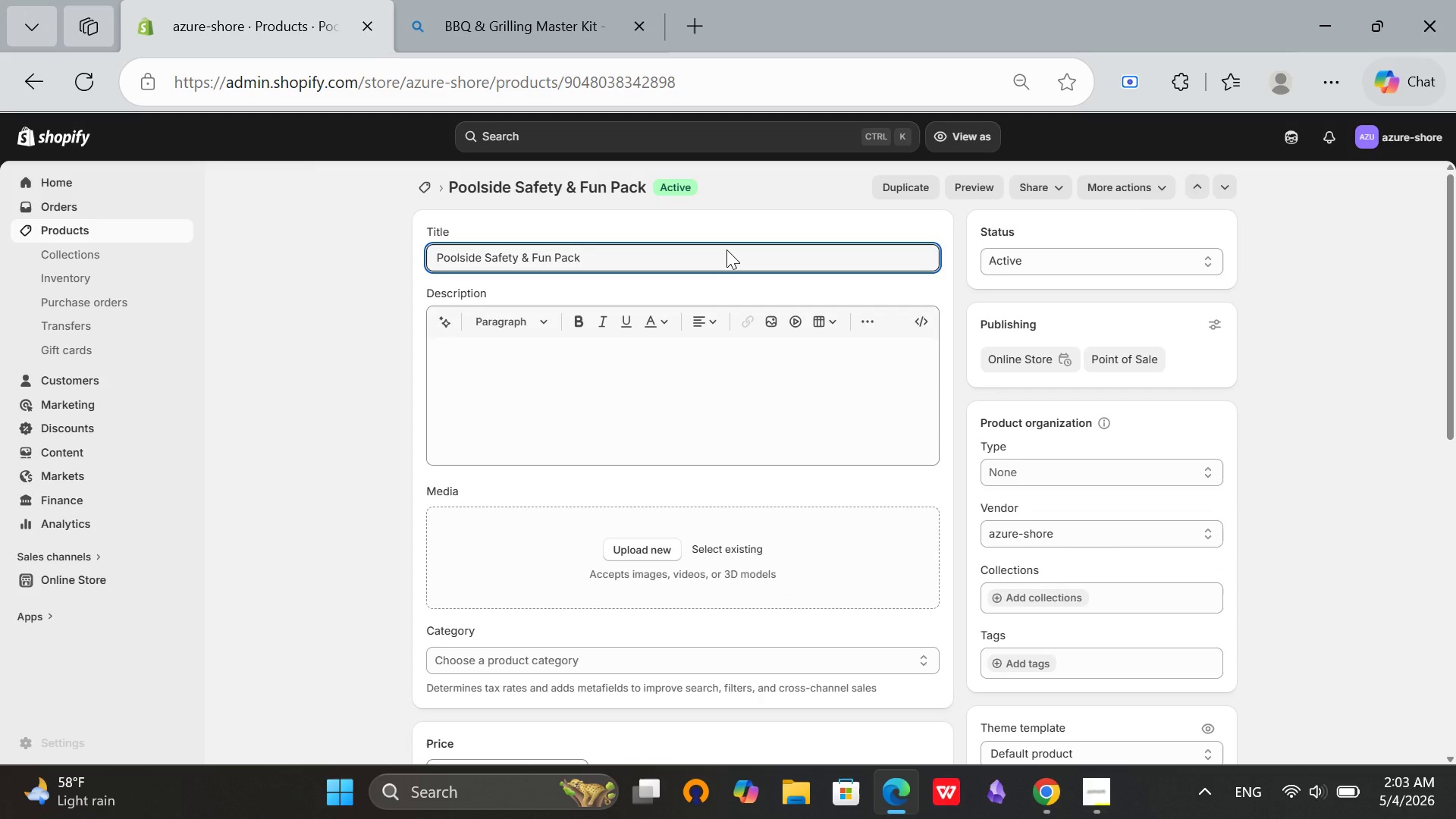 
key(Control+ControlLeft)
 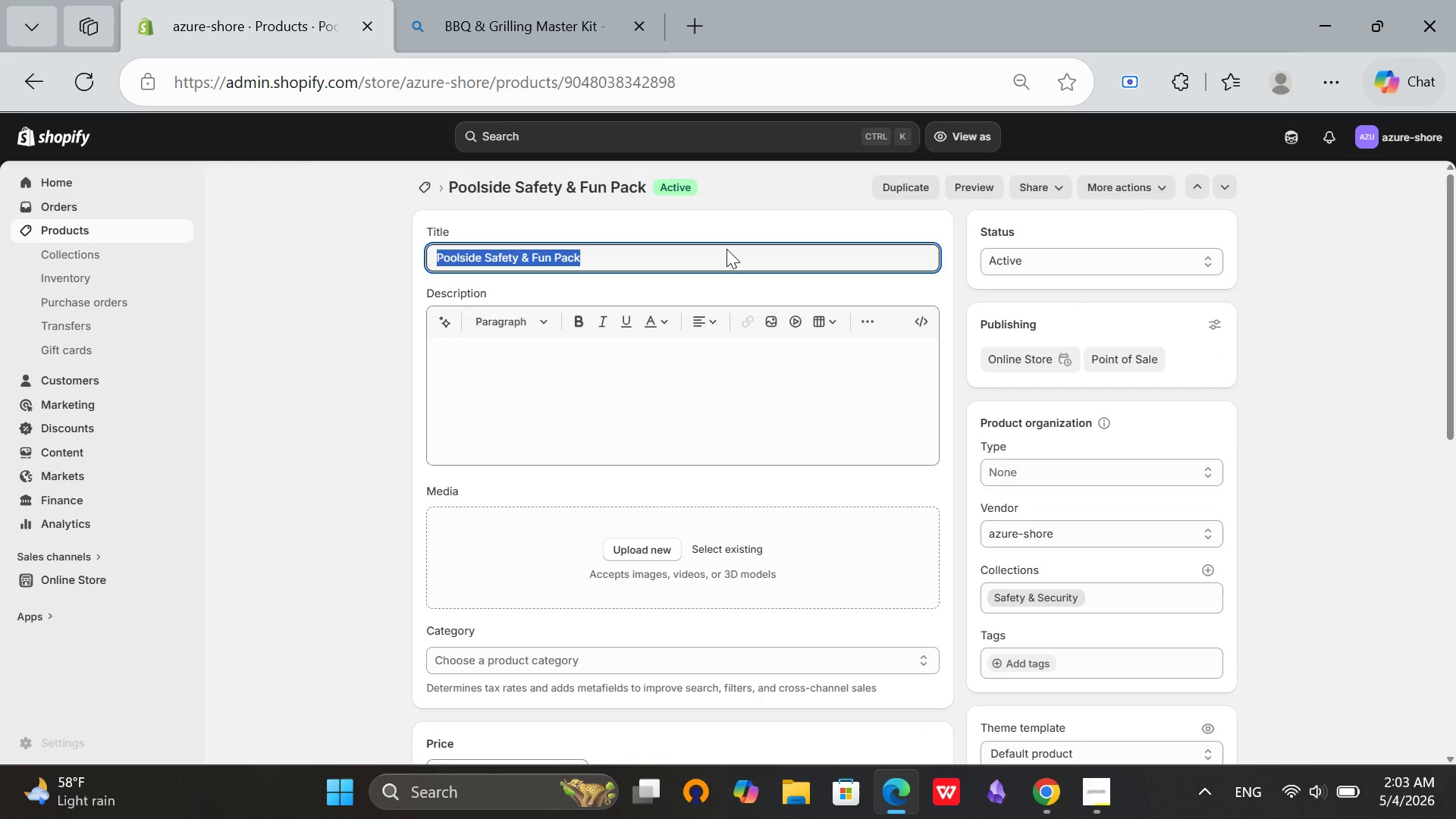 
key(Control+A)
 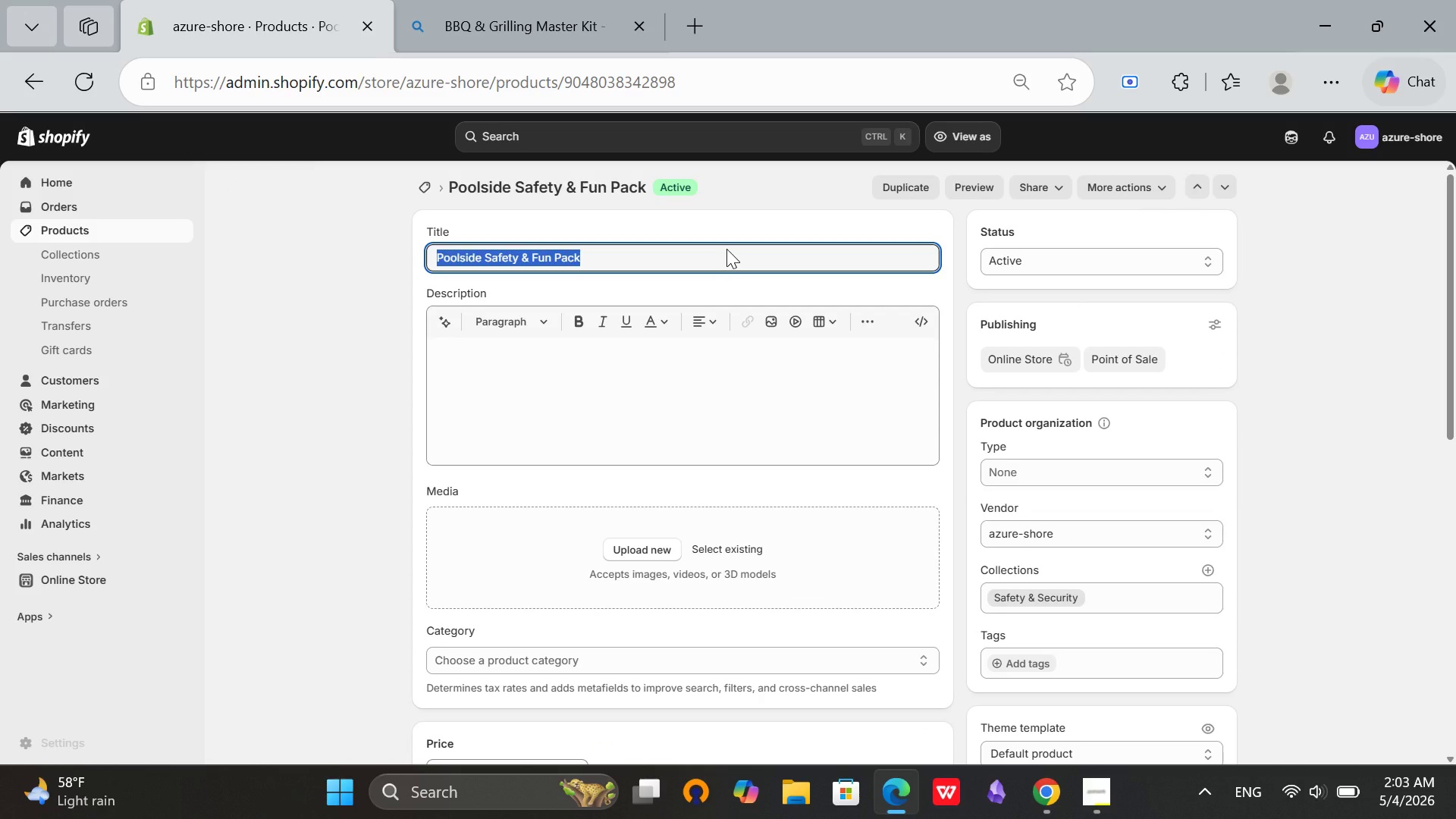 
key(Control+C)
 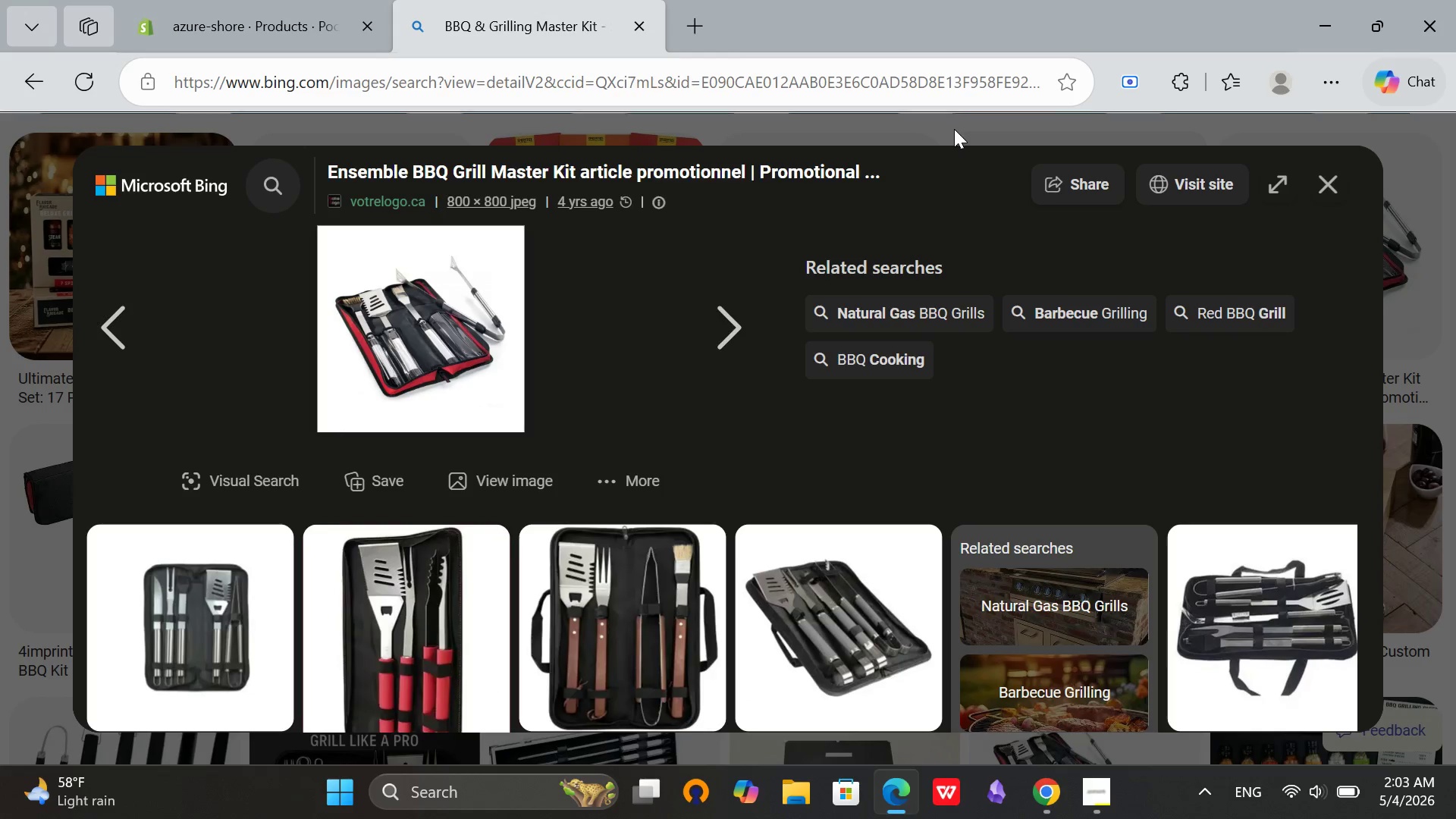 
left_click([1316, 194])
 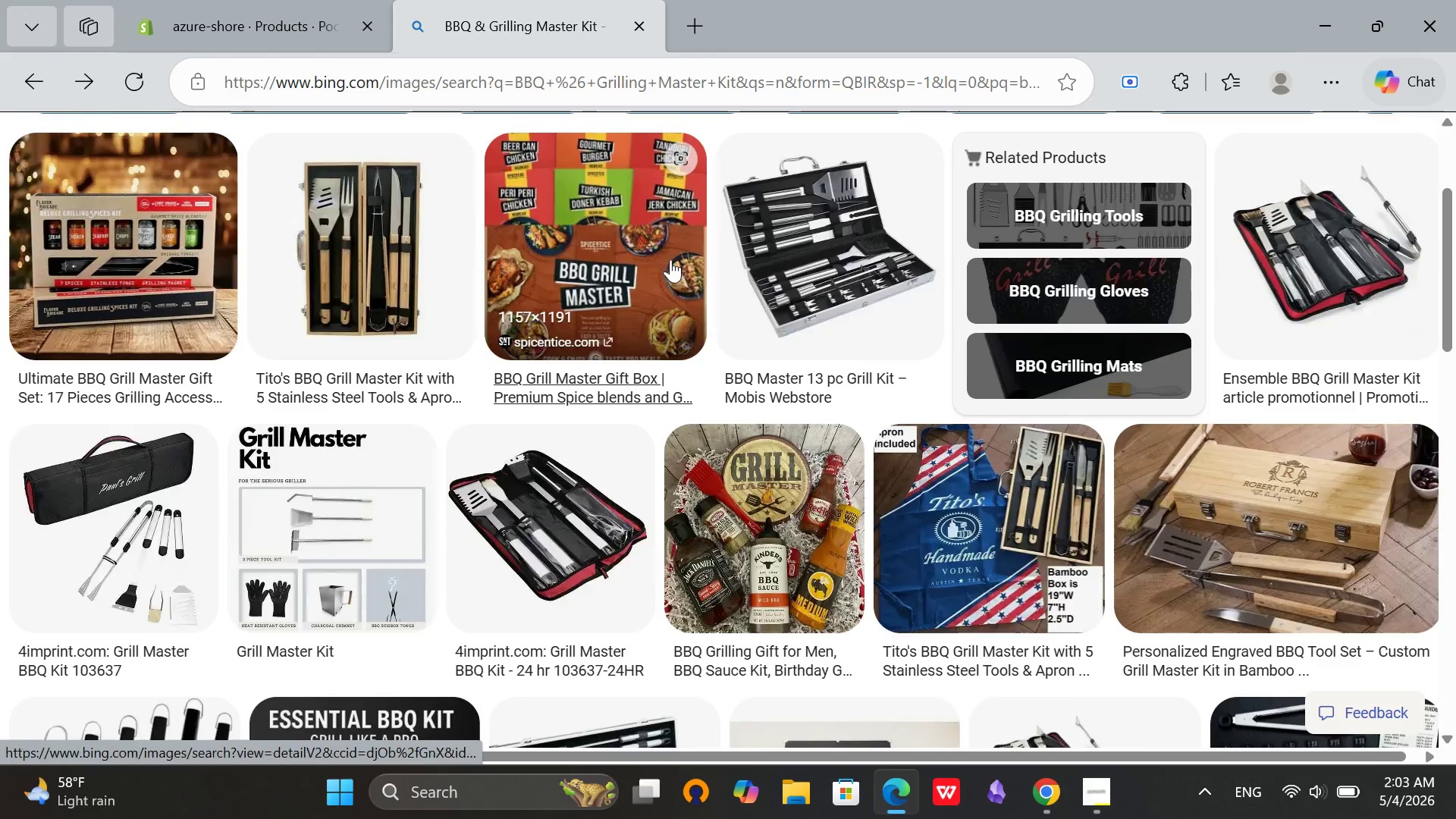 
scroll: coordinate [670, 259], scroll_direction: up, amount: 6.0
 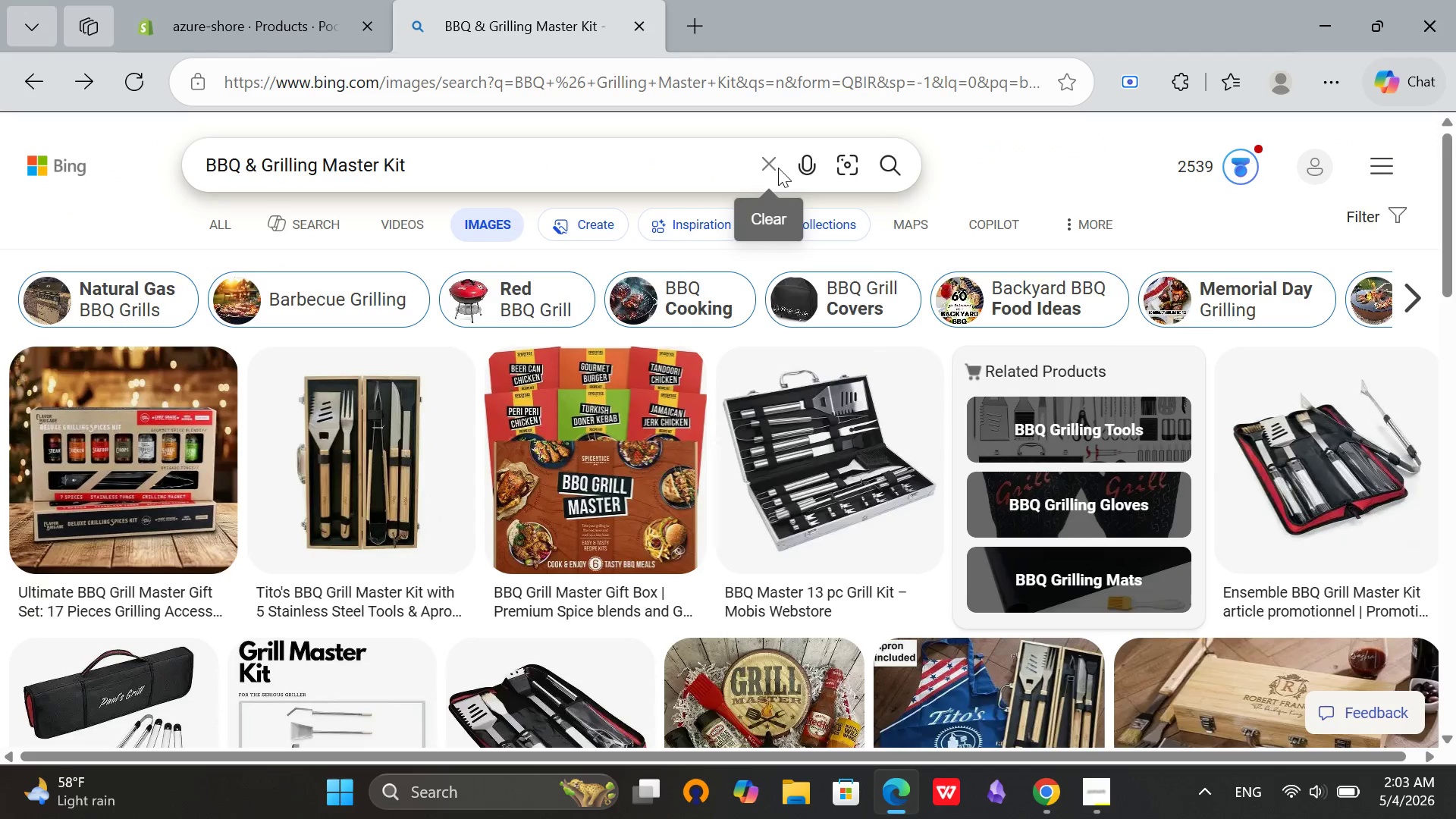 
left_click([778, 168])
 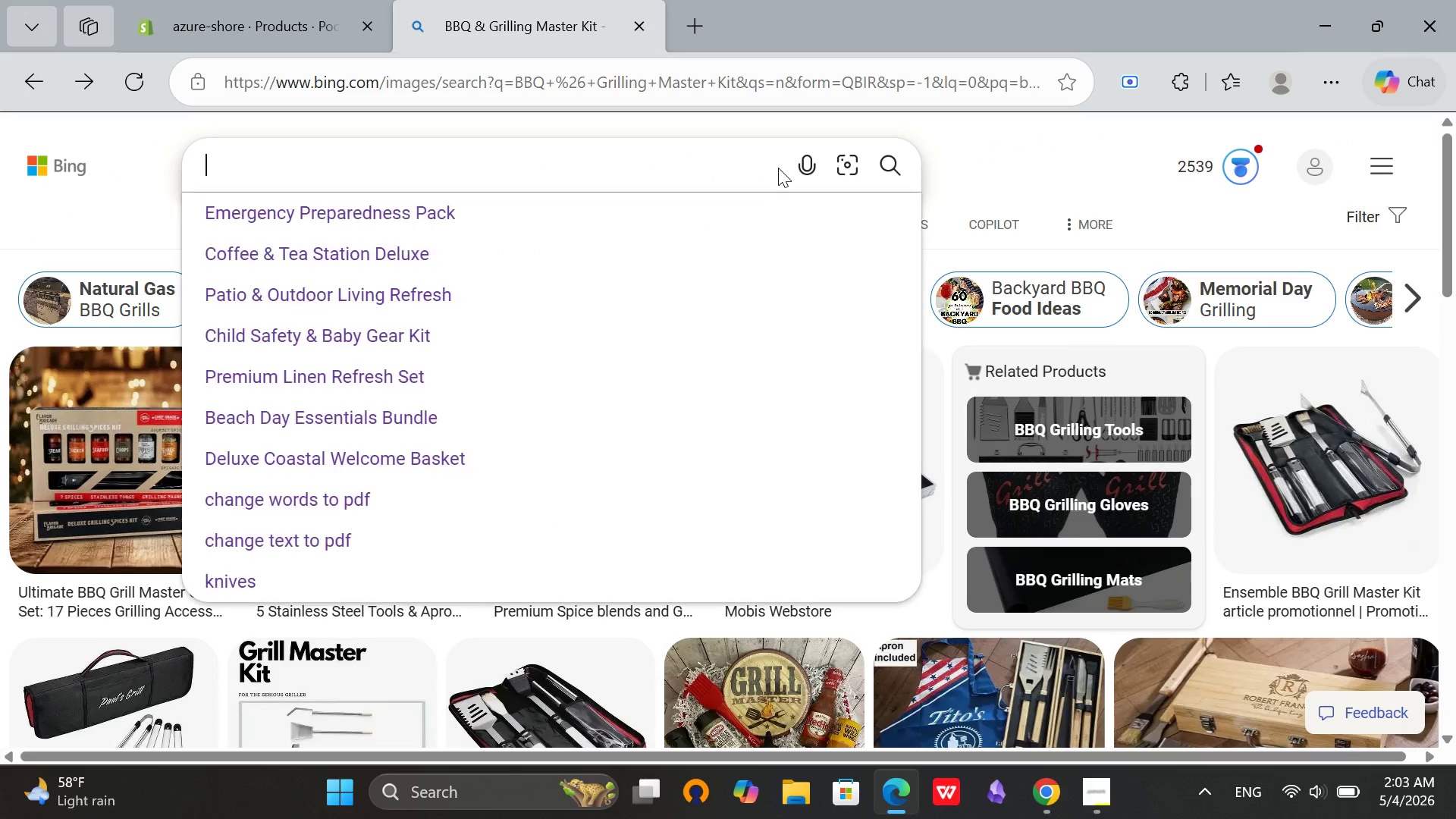 
key(Control+V)
 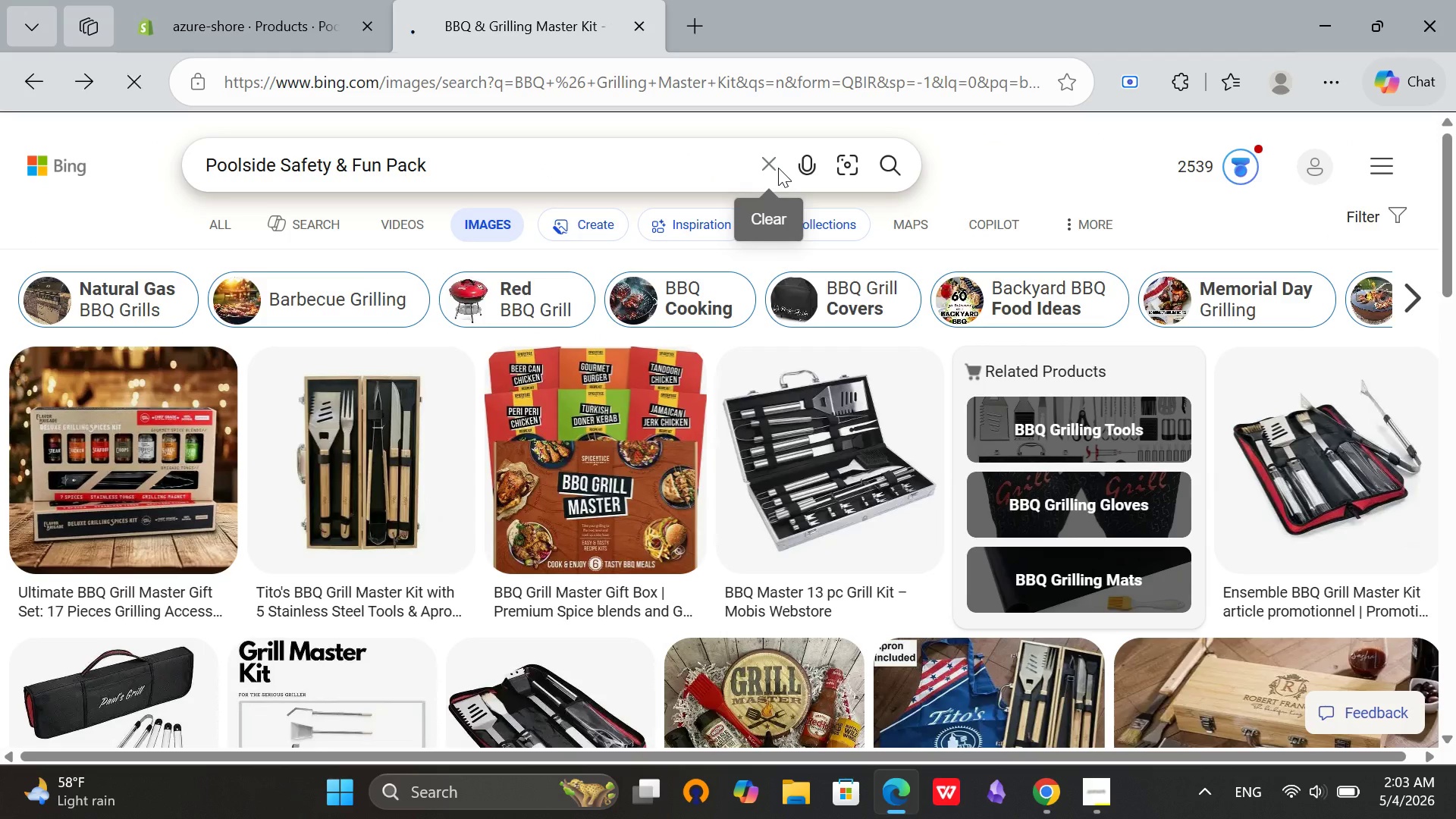 
key(Enter)
 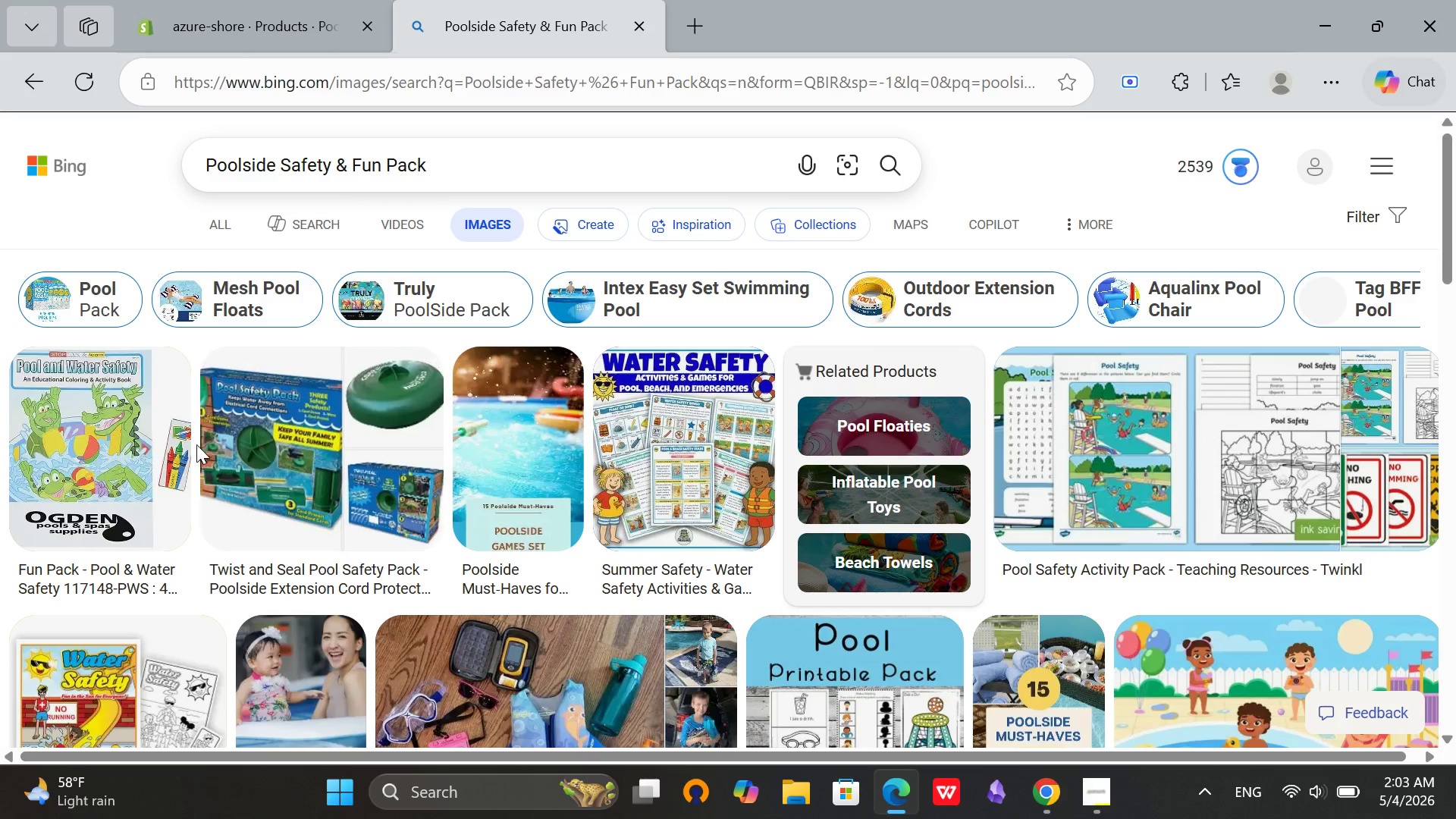 
scroll: coordinate [767, 394], scroll_direction: up, amount: 1.0
 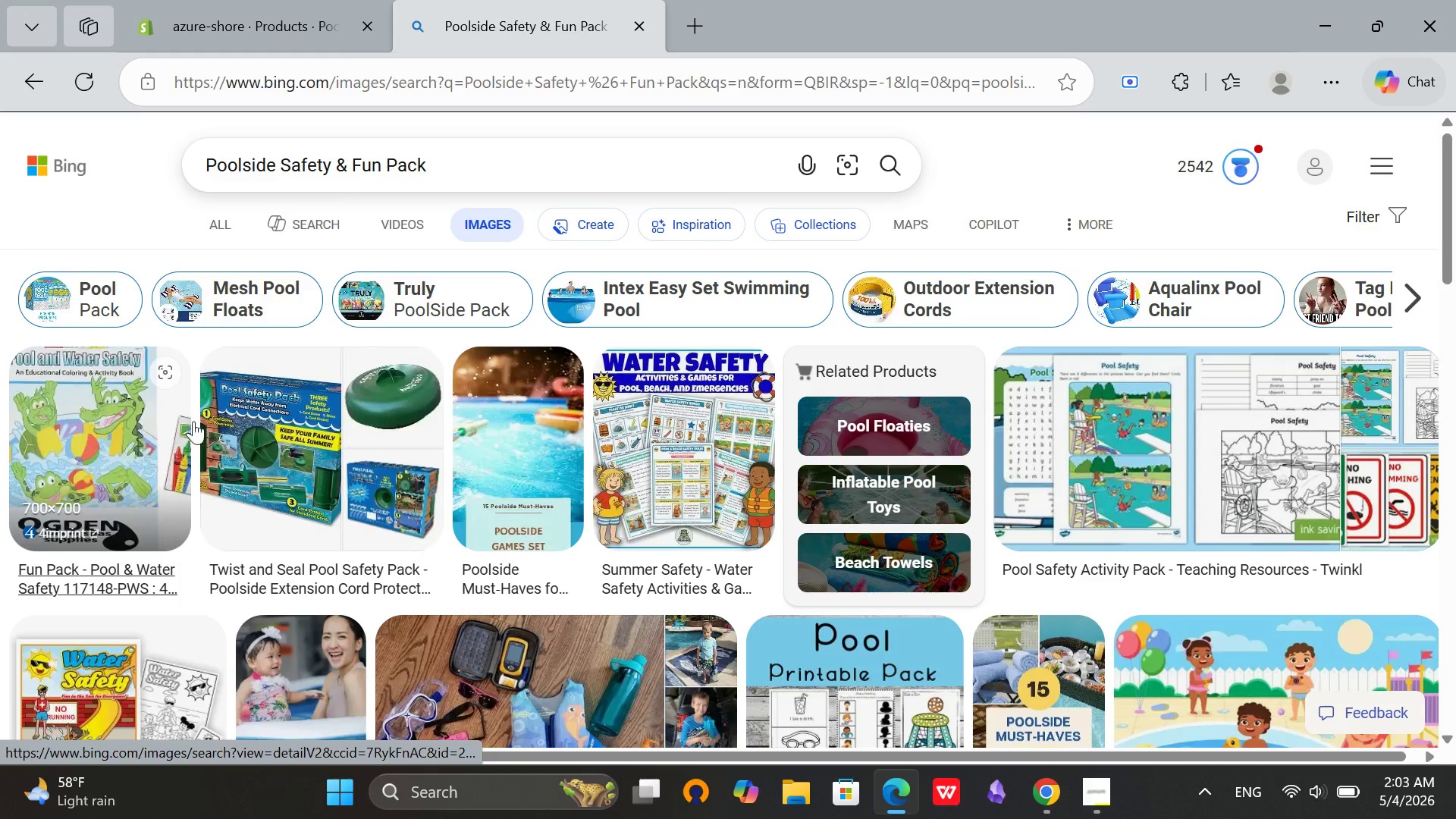 
left_click([248, 419])
 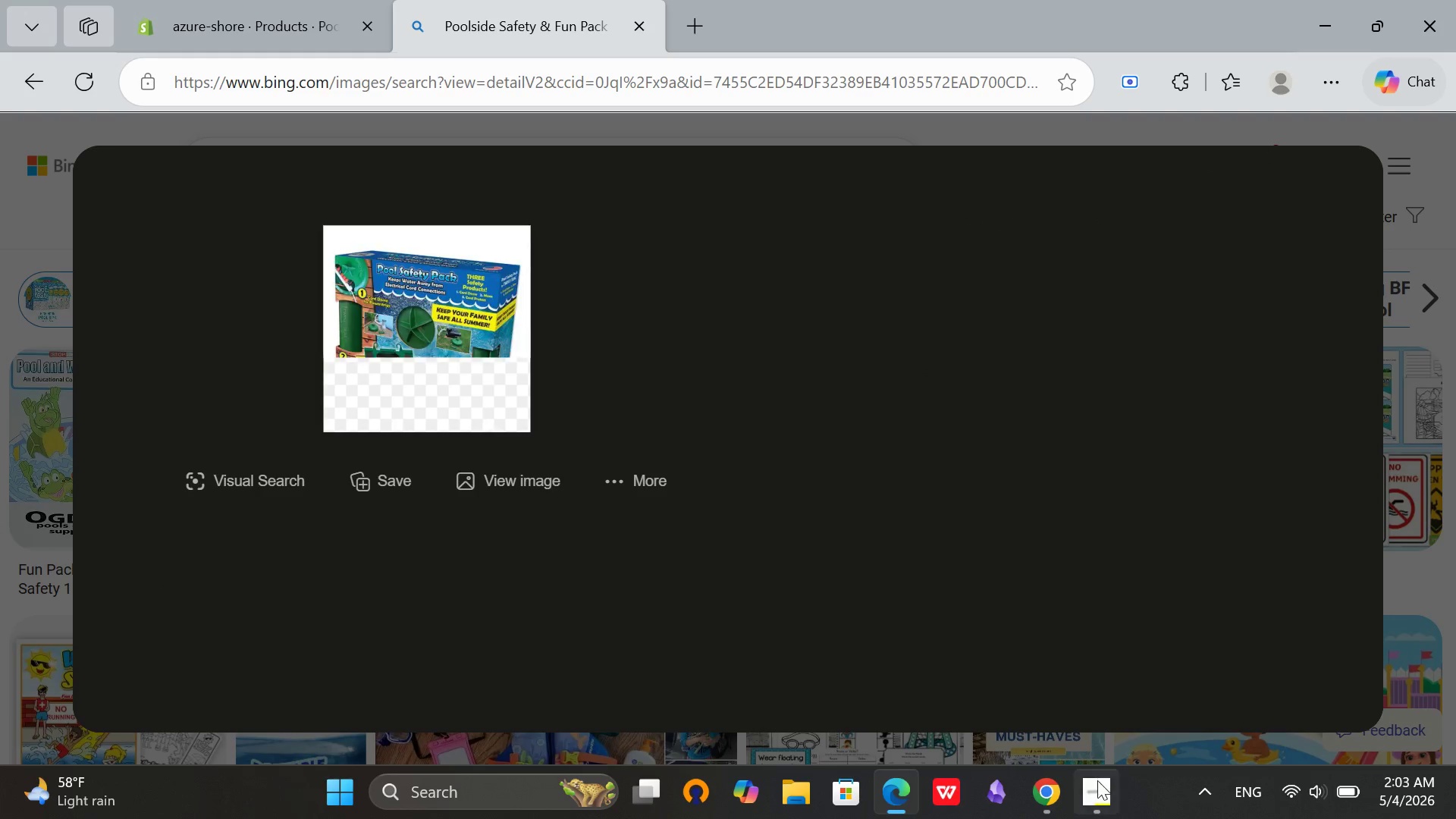 
left_click([1098, 782])